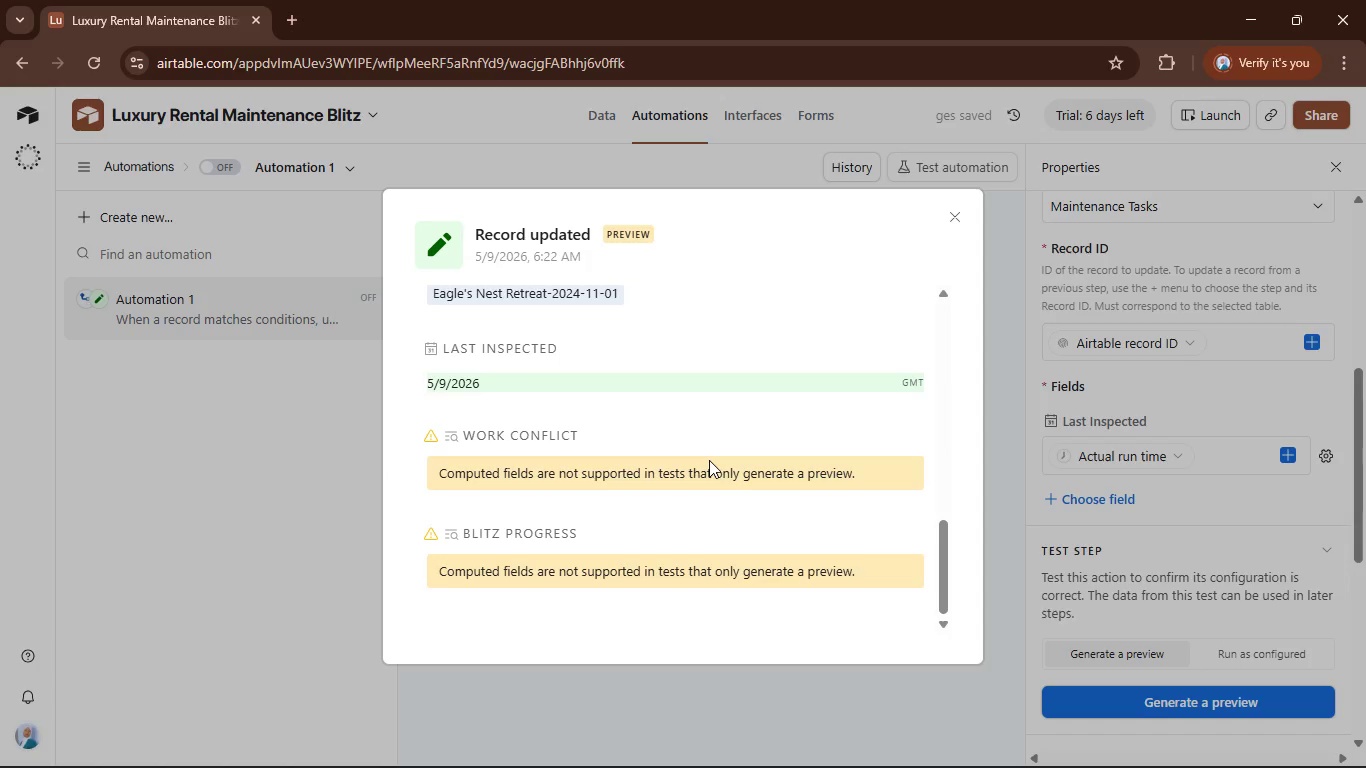 
scroll: coordinate [708, 460], scroll_direction: up, amount: 2.0
 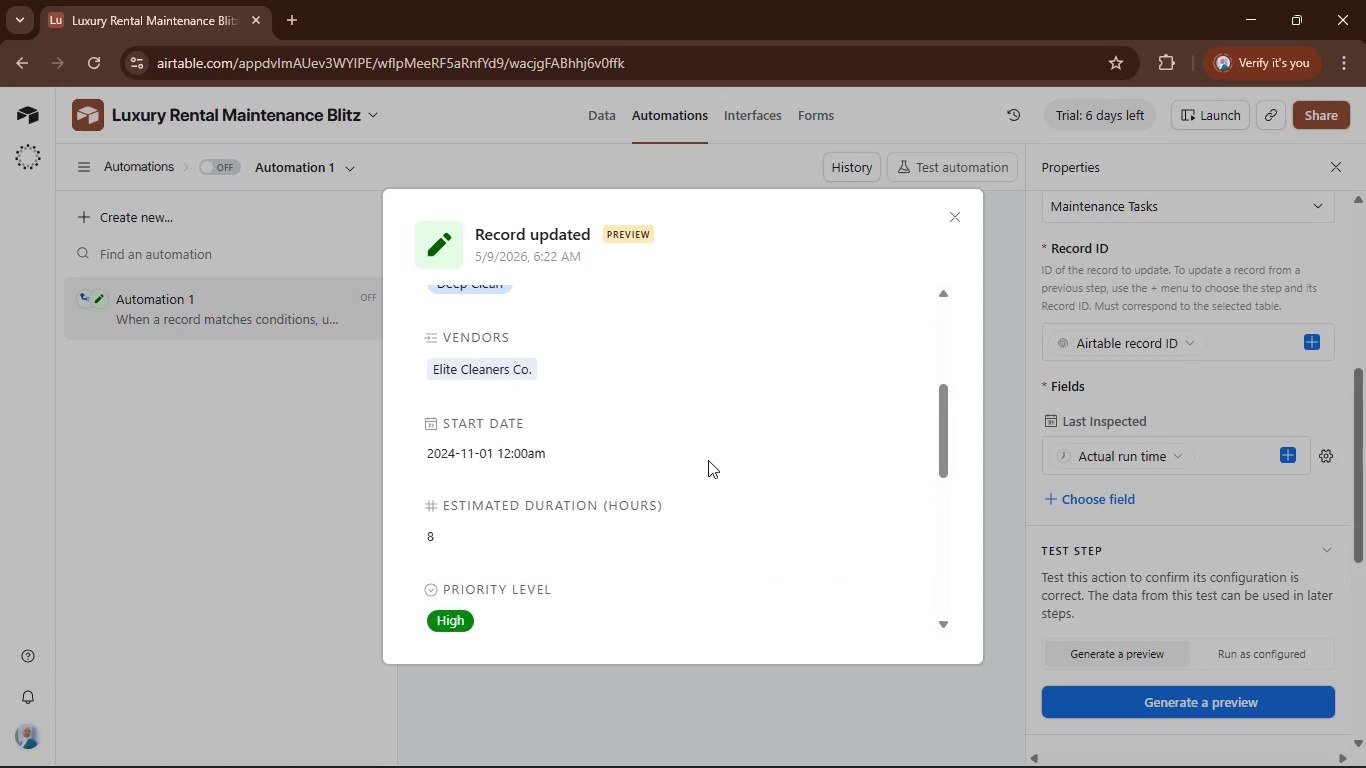 
scroll: coordinate [708, 460], scroll_direction: none, amount: 0.0